 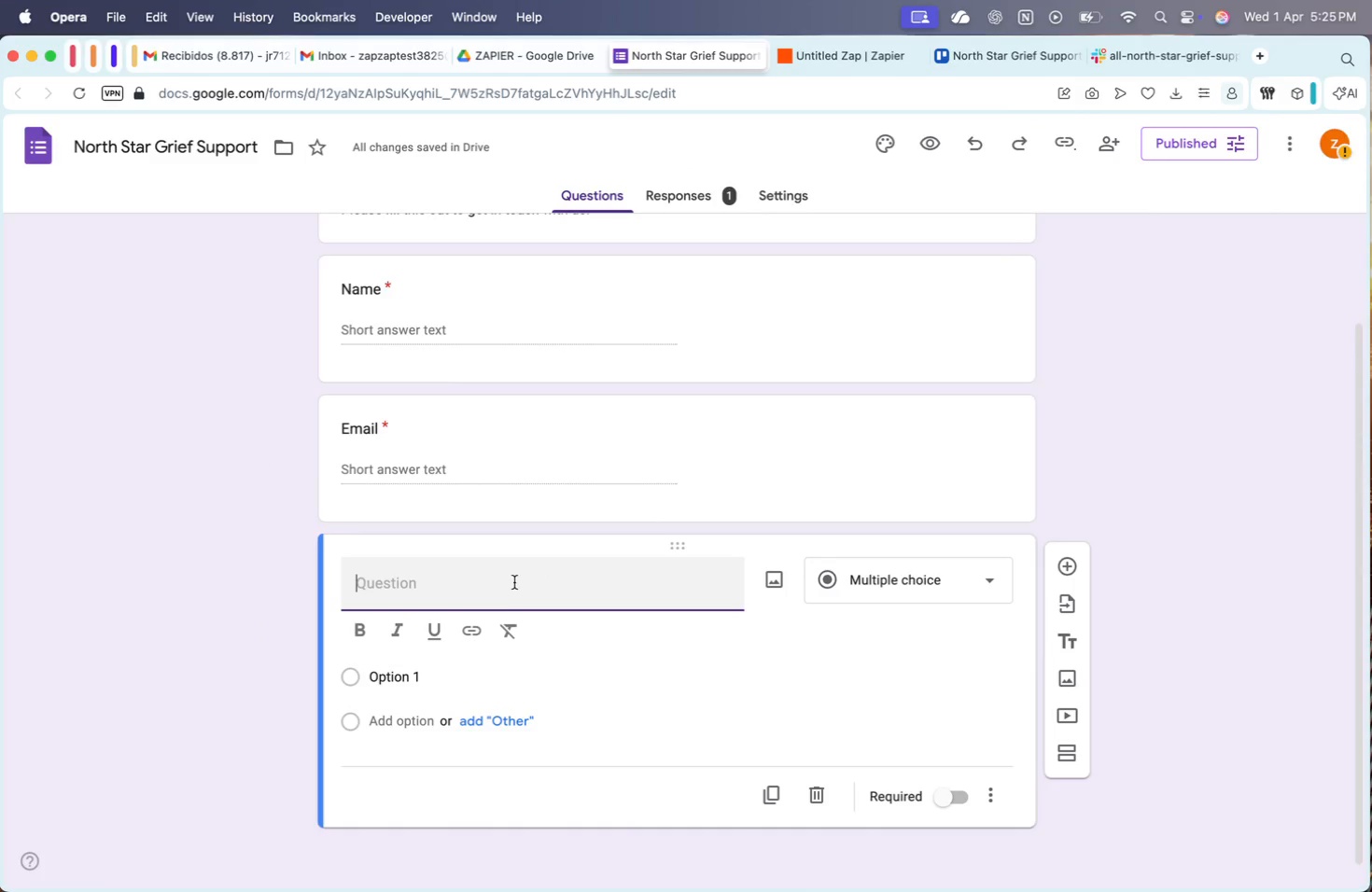 
key(CapsLock)
 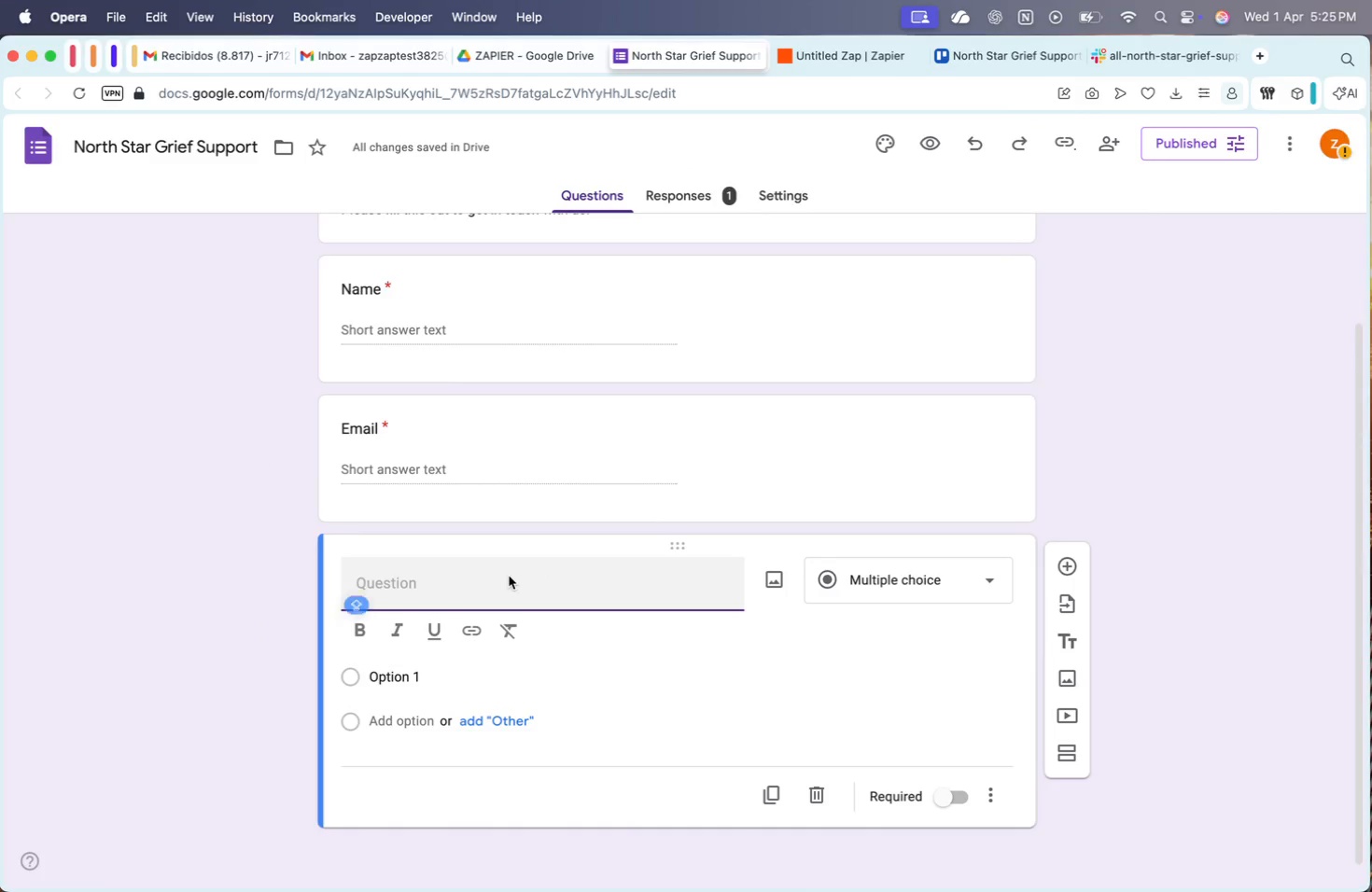 
key(I)
 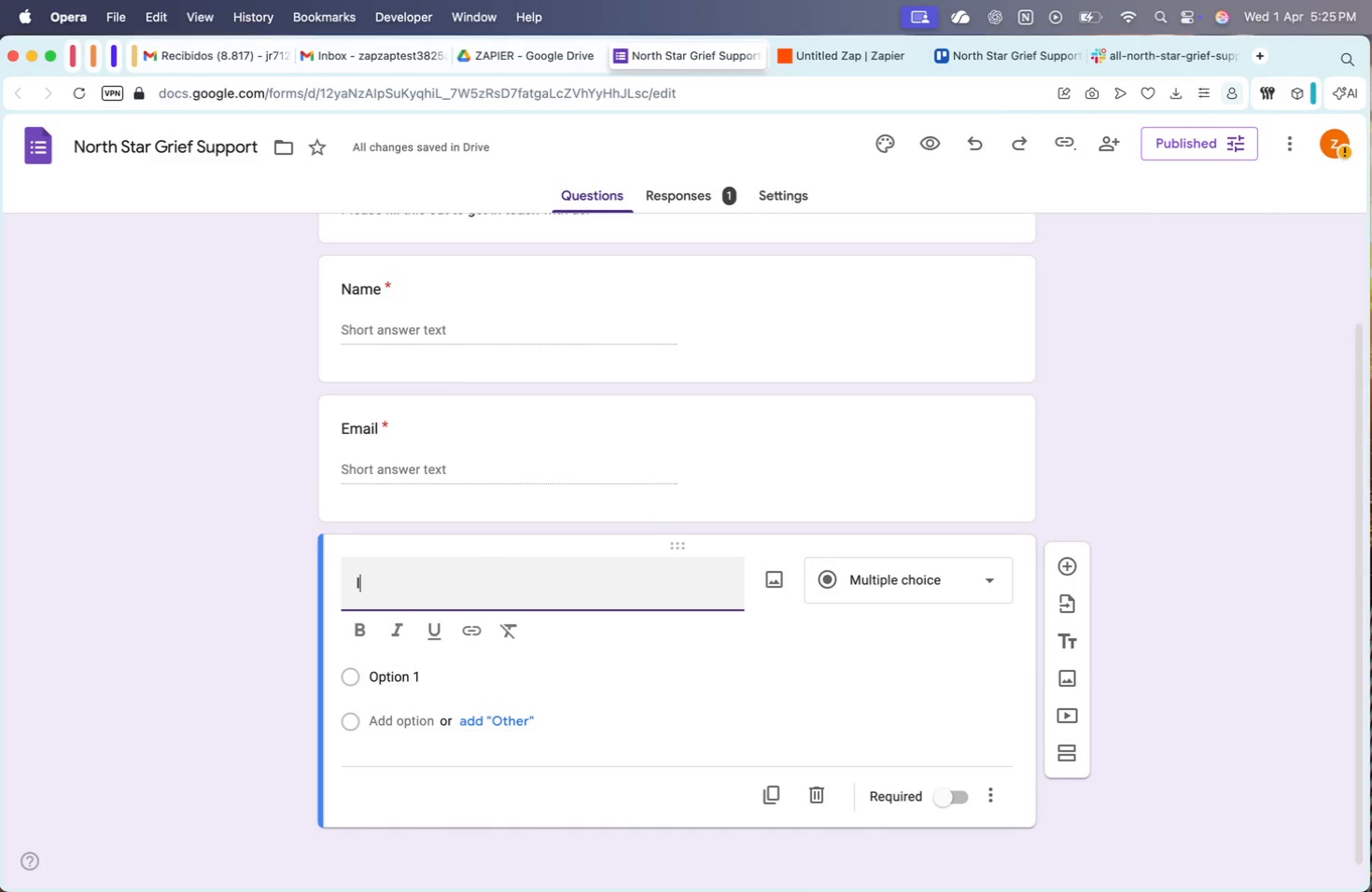 
key(CapsLock)
 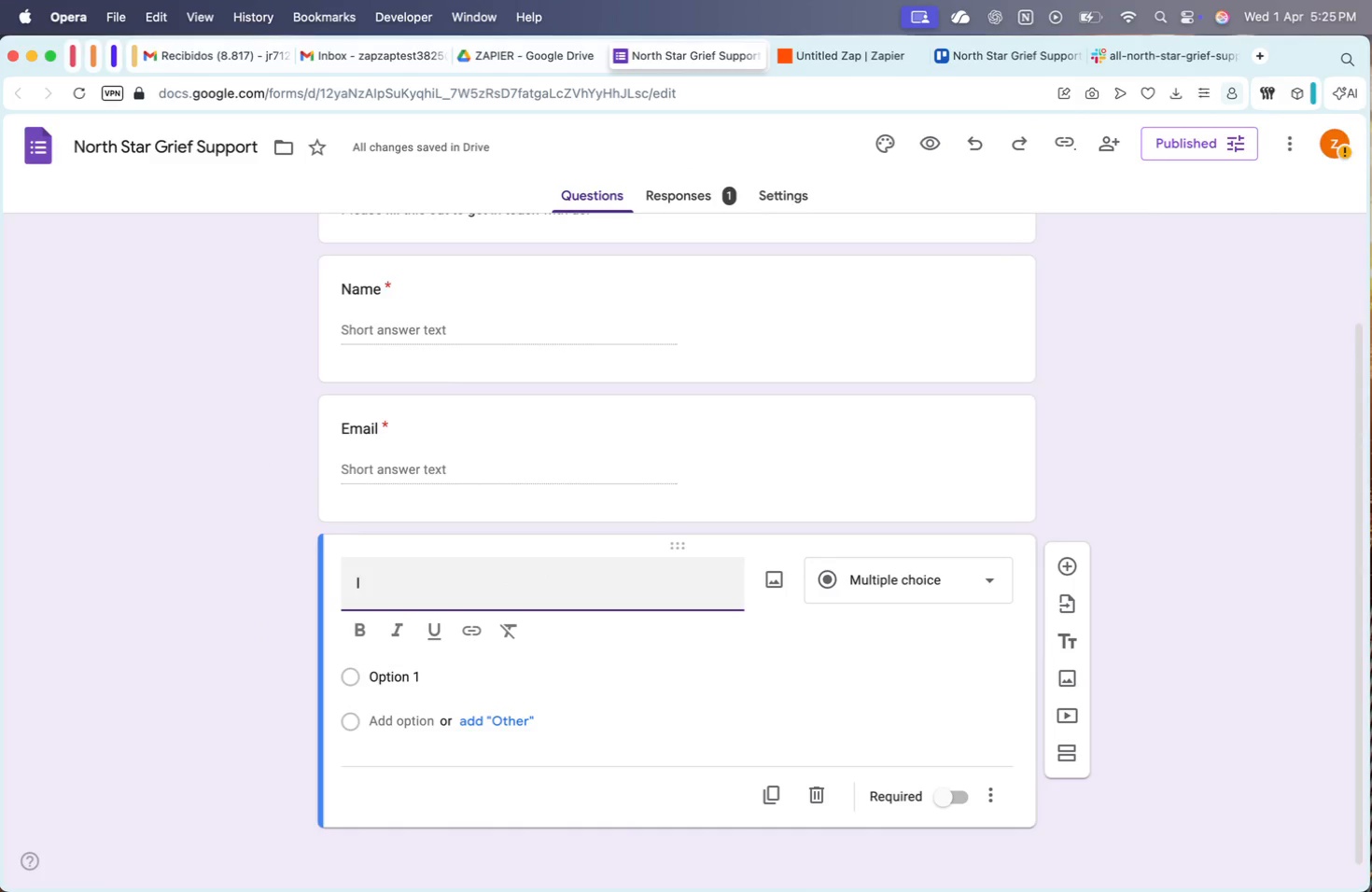 
key(Backspace)